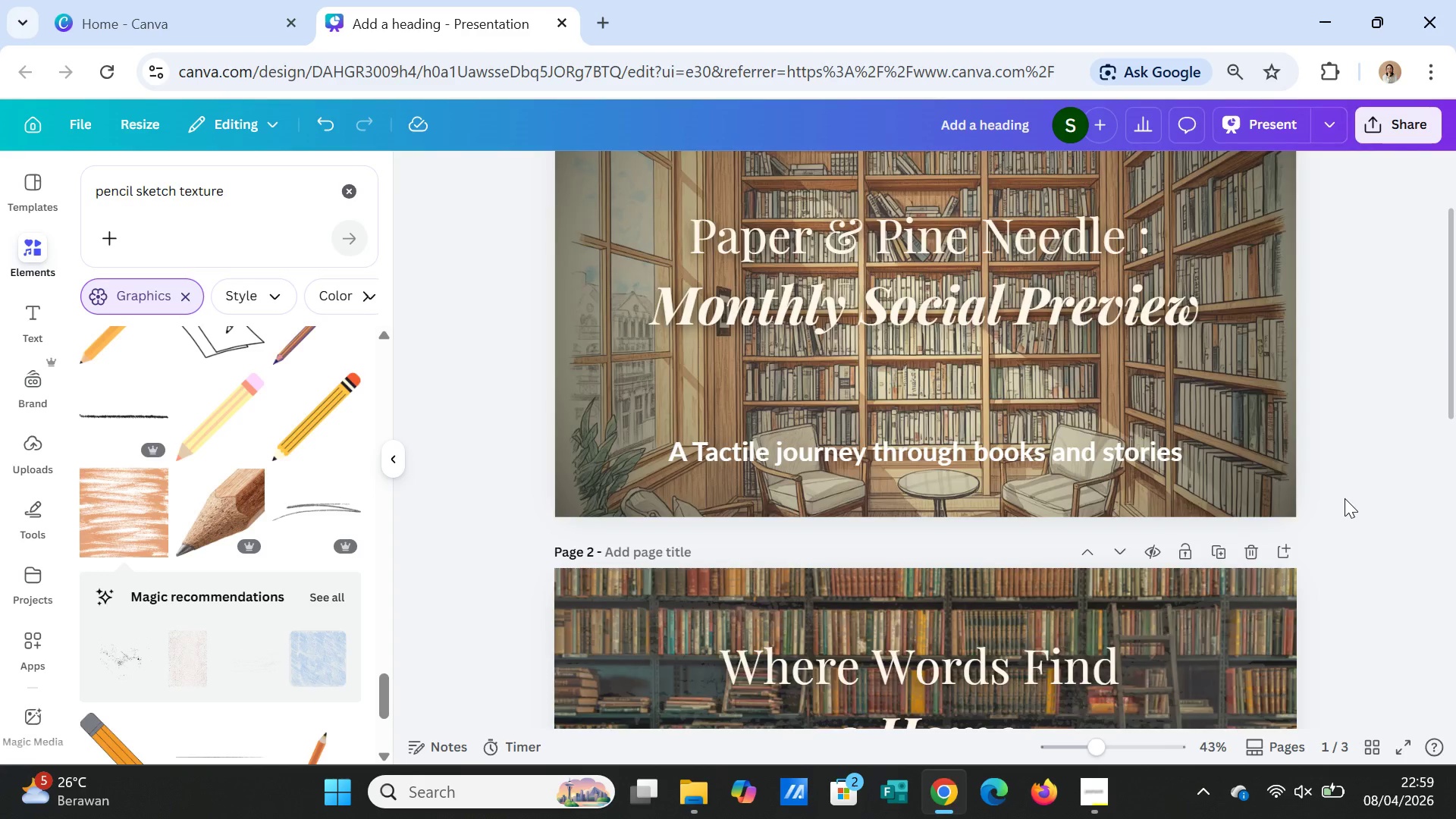 
scroll: coordinate [1345, 498], scroll_direction: down, amount: 8.0
 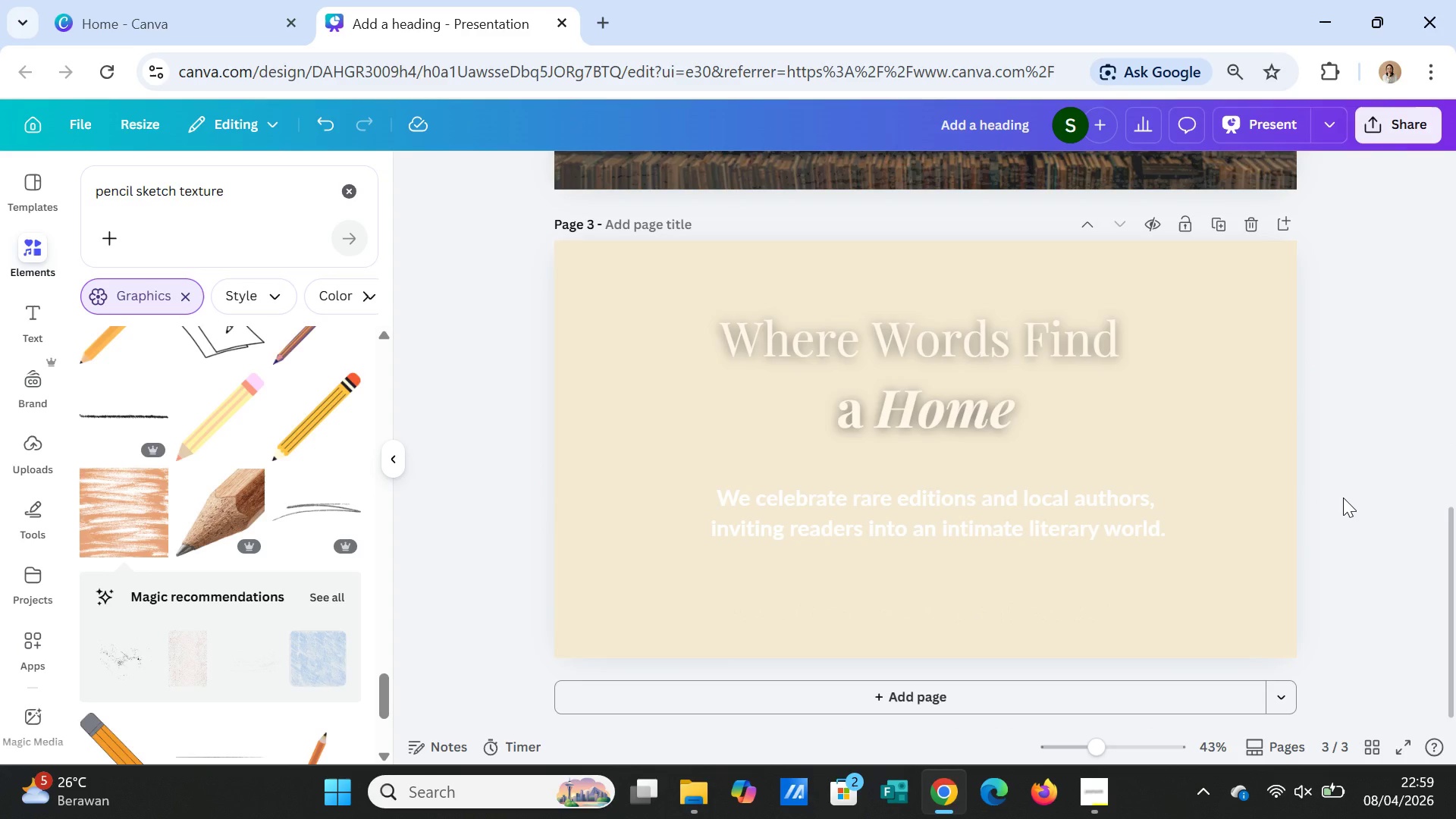 
wait(6.67)
 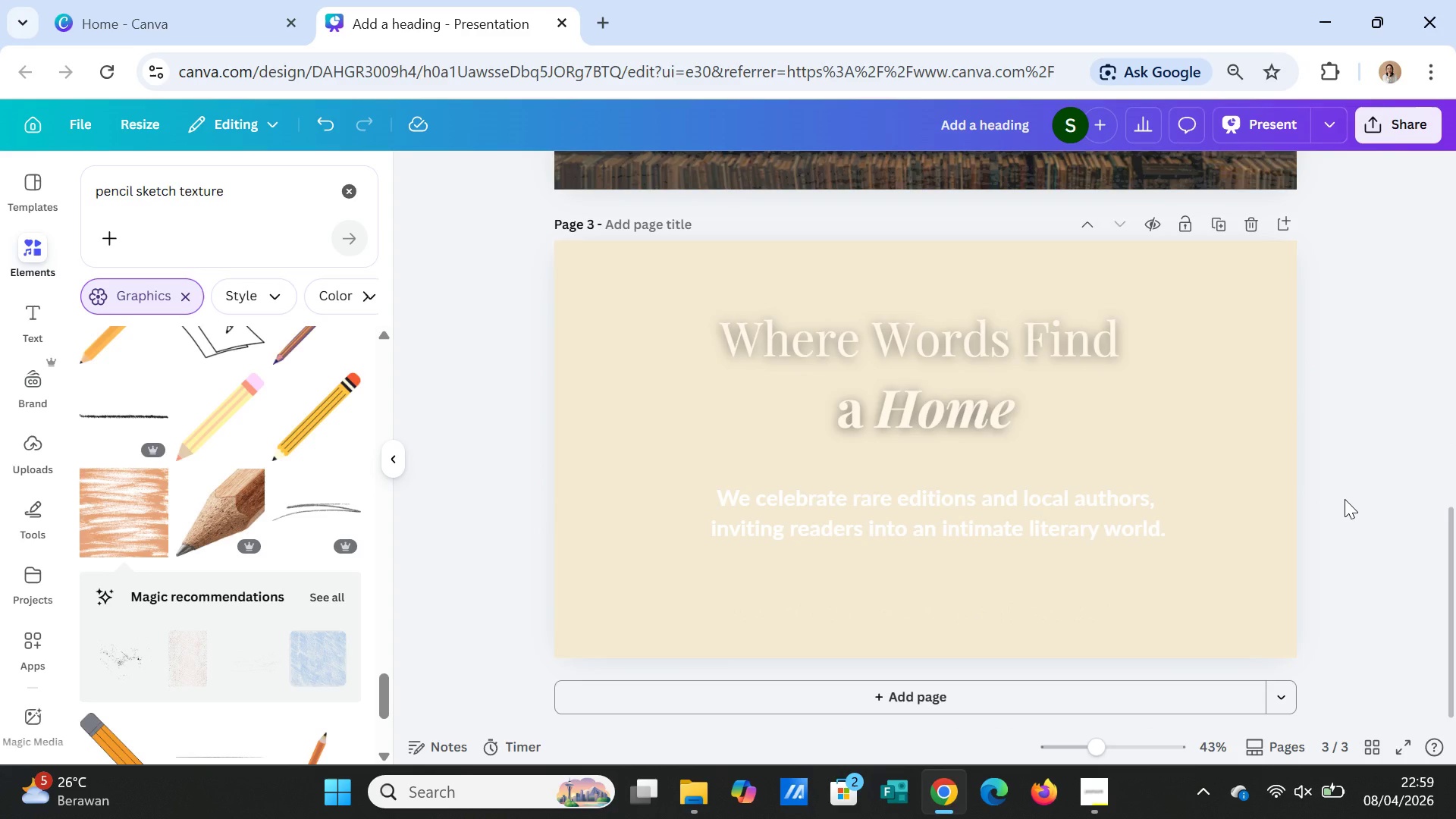 
left_click([1290, 518])
 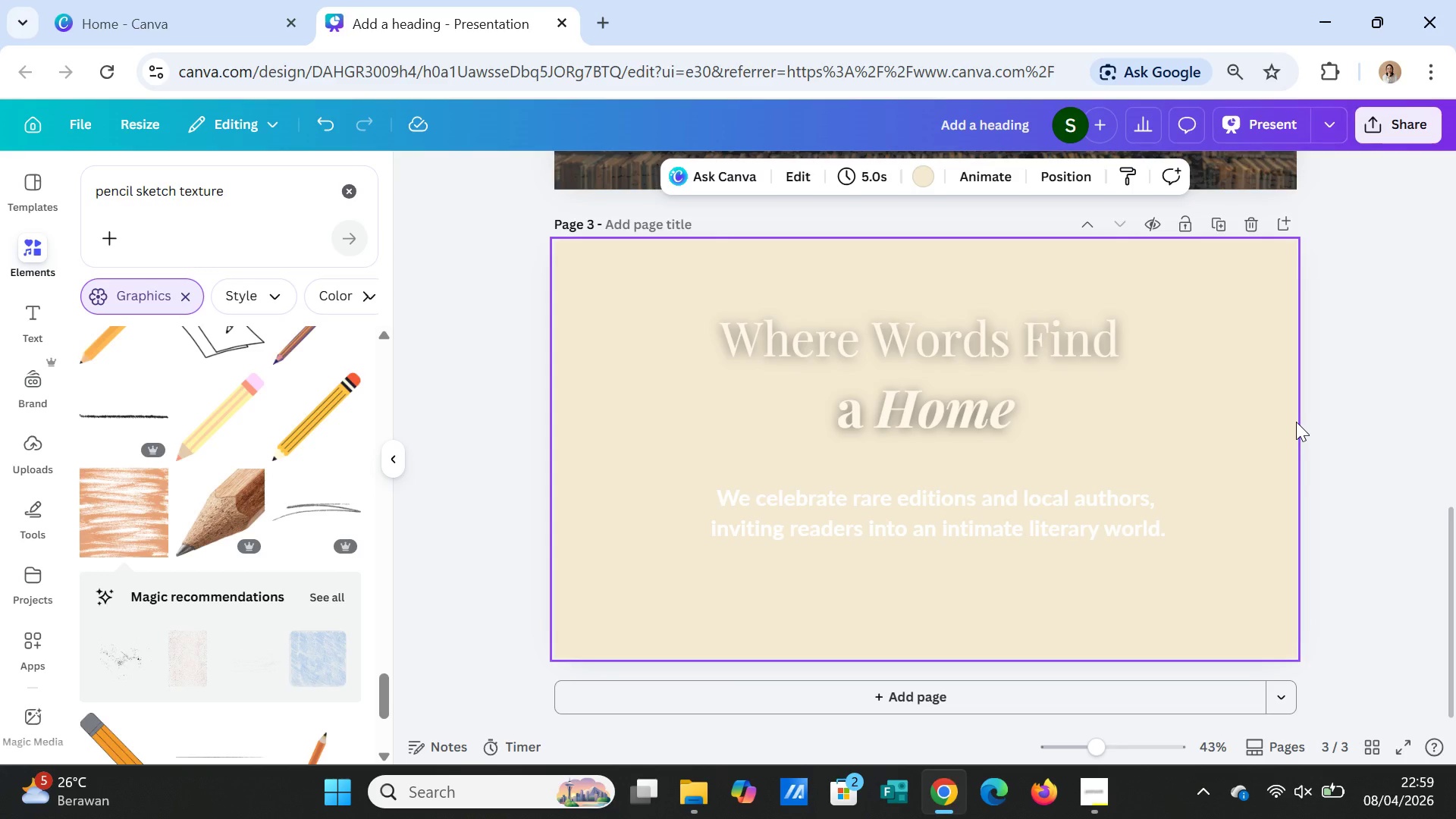 
wait(20.06)
 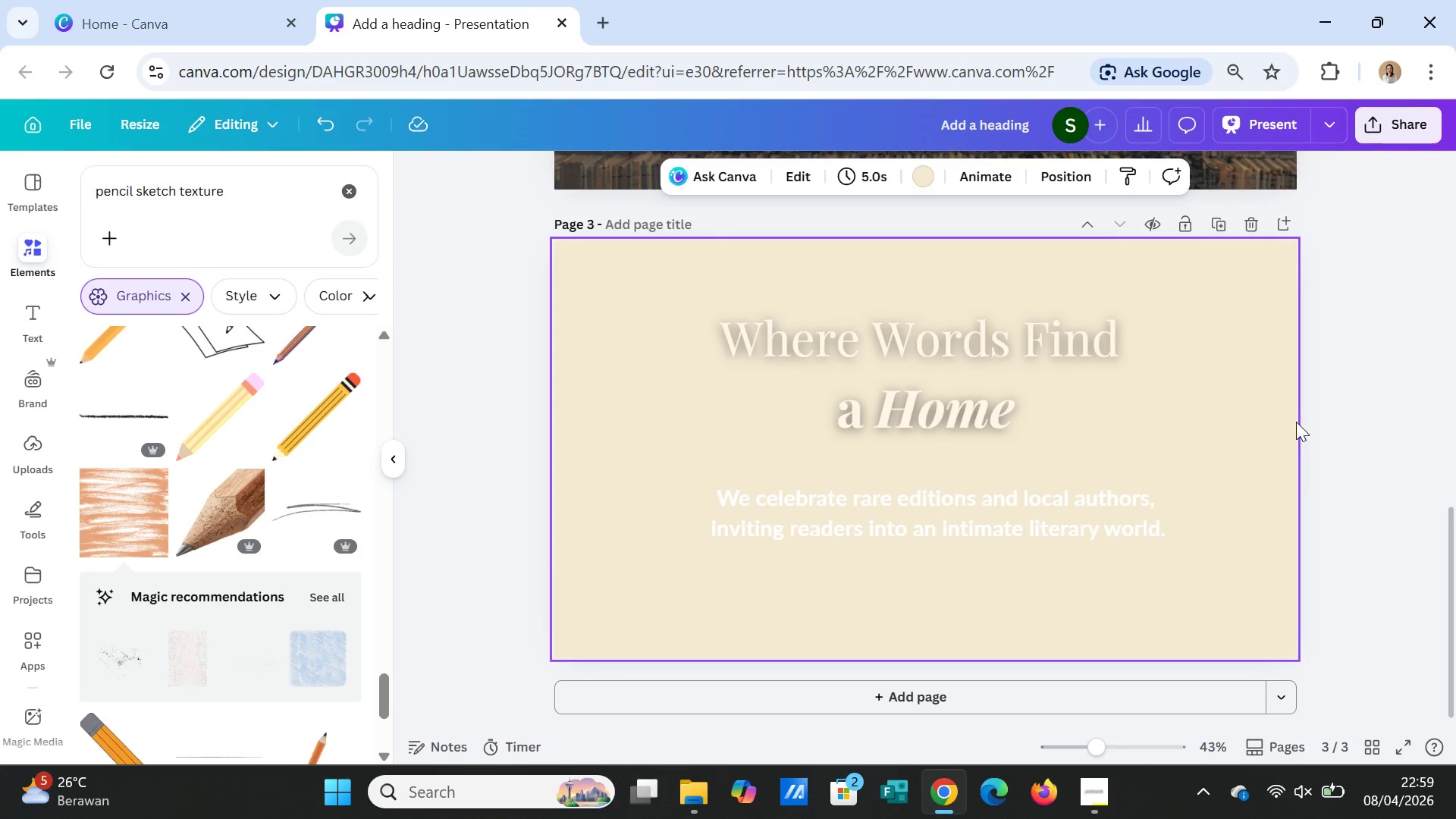 
scroll: coordinate [1316, 472], scroll_direction: up, amount: 4.0
 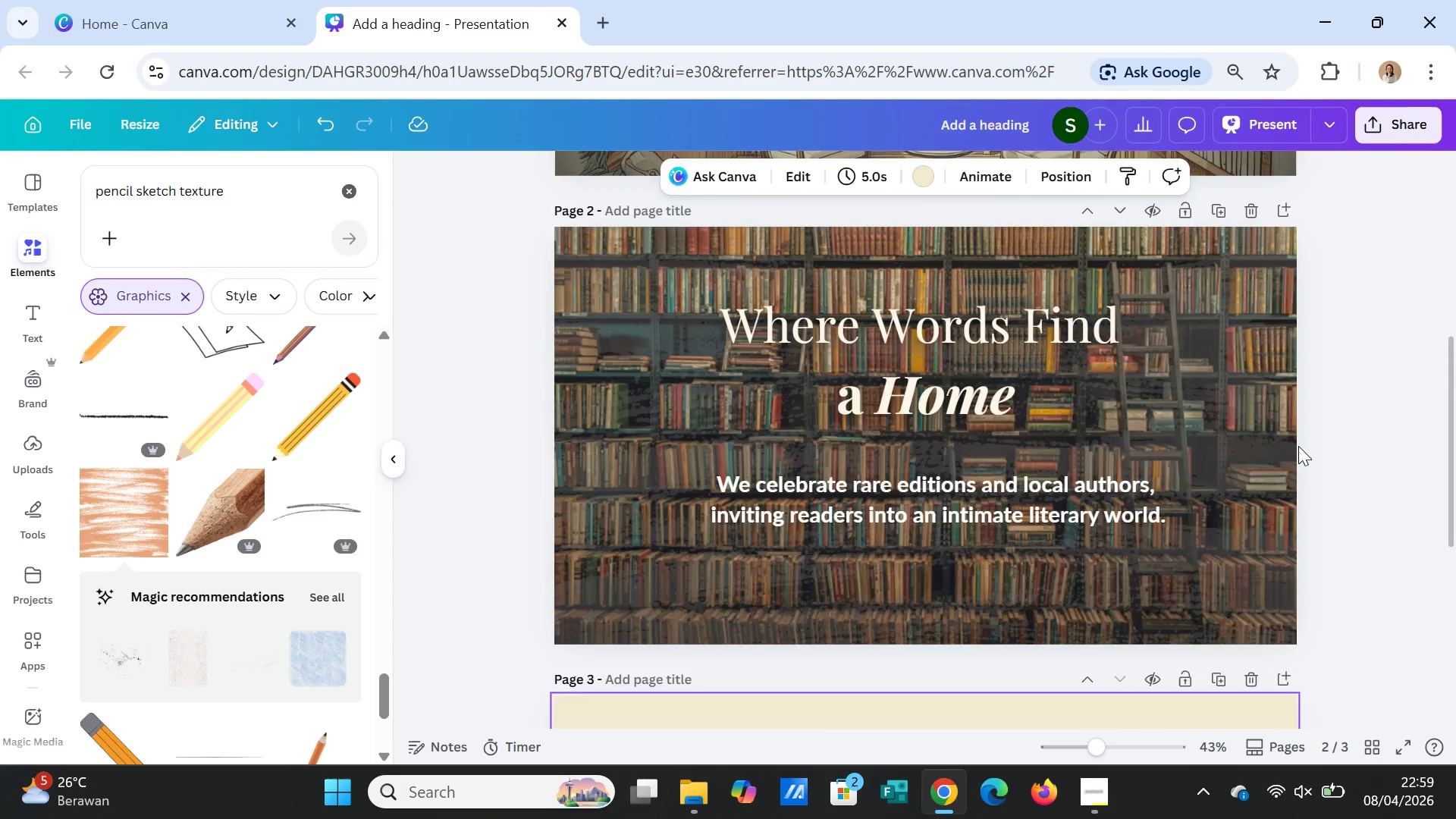 
scroll: coordinate [1298, 446], scroll_direction: down, amount: 1.0
 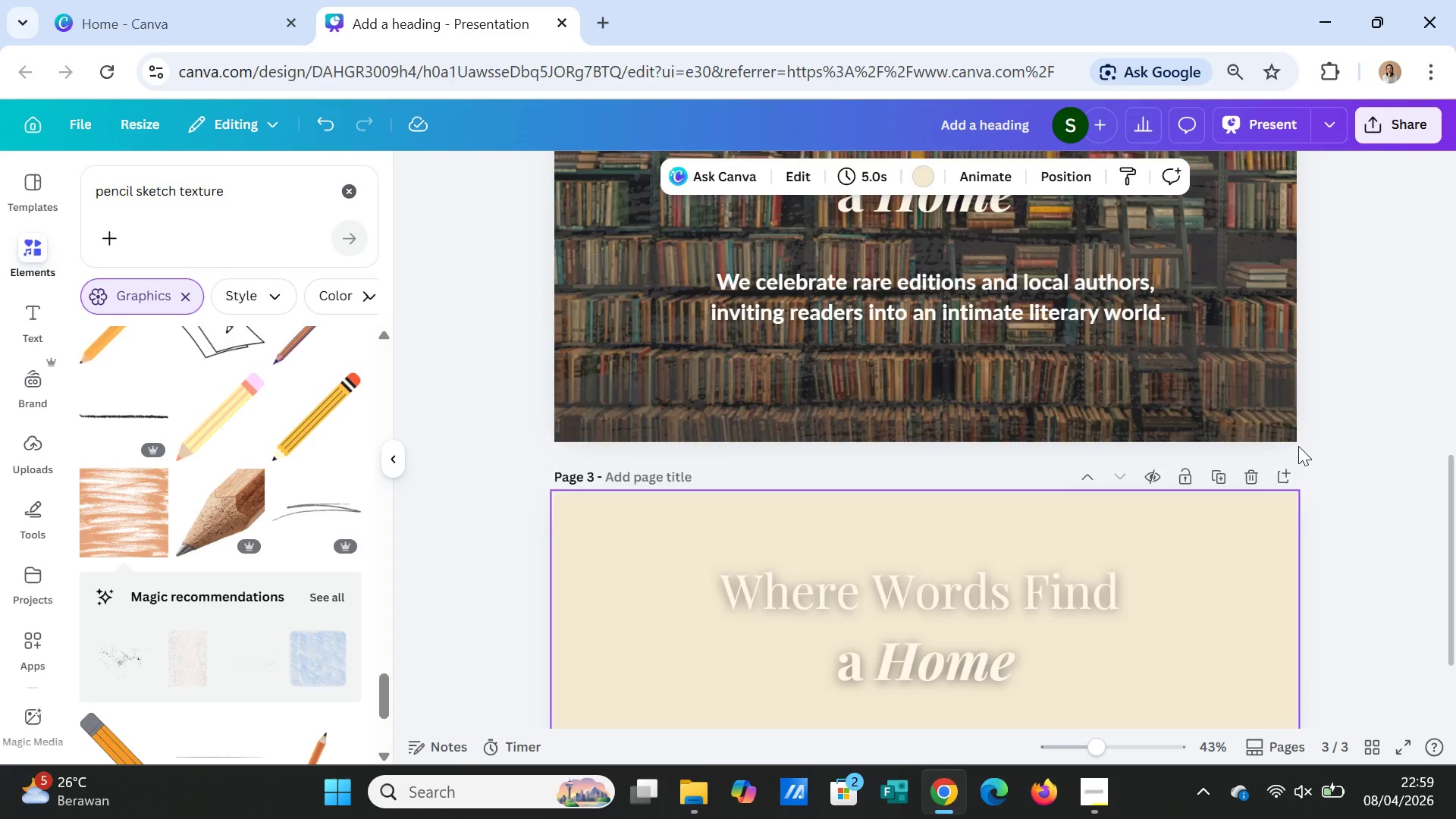 
scroll: coordinate [1298, 446], scroll_direction: up, amount: 3.0
 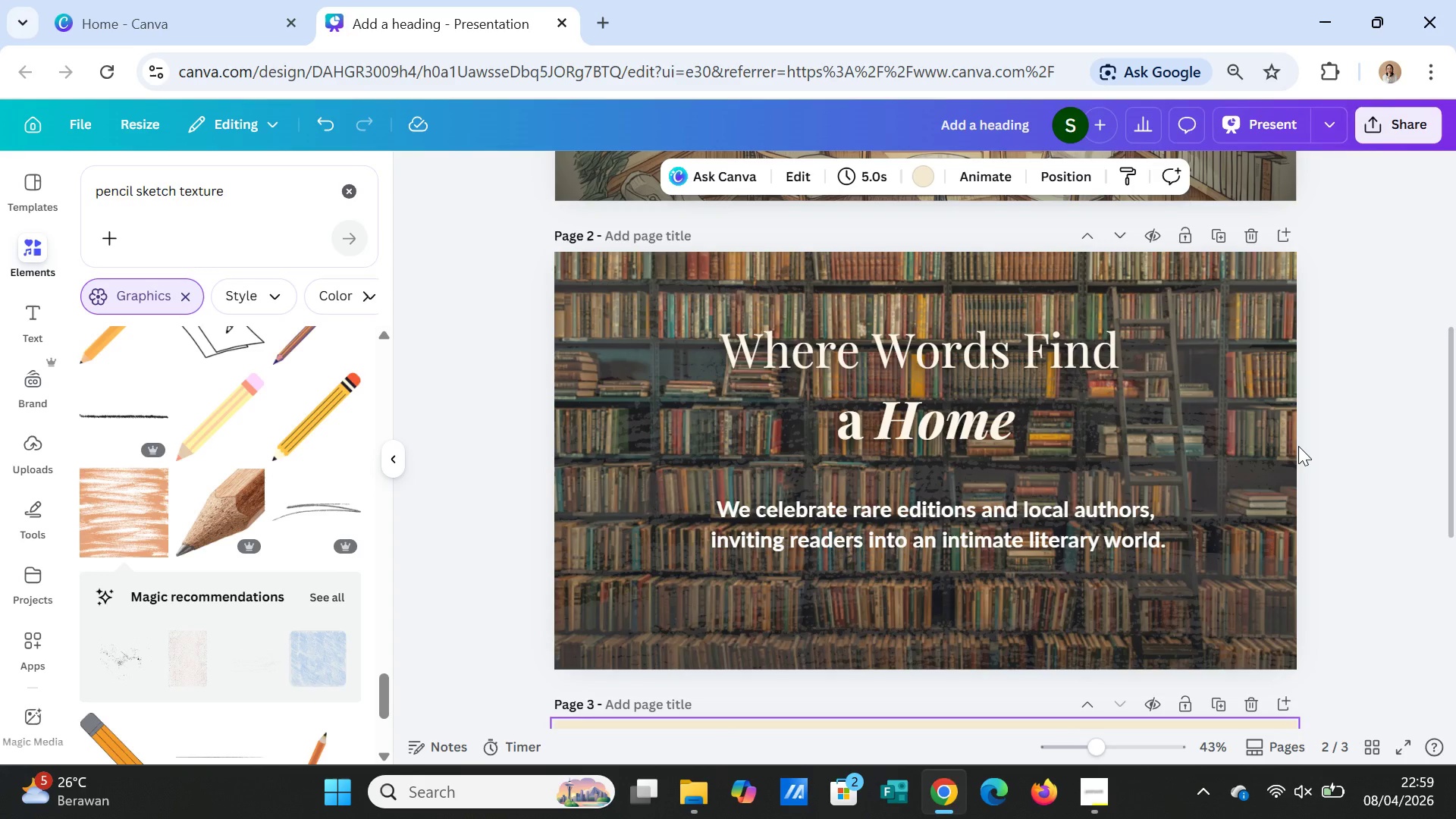 
scroll: coordinate [1298, 446], scroll_direction: down, amount: 6.0
 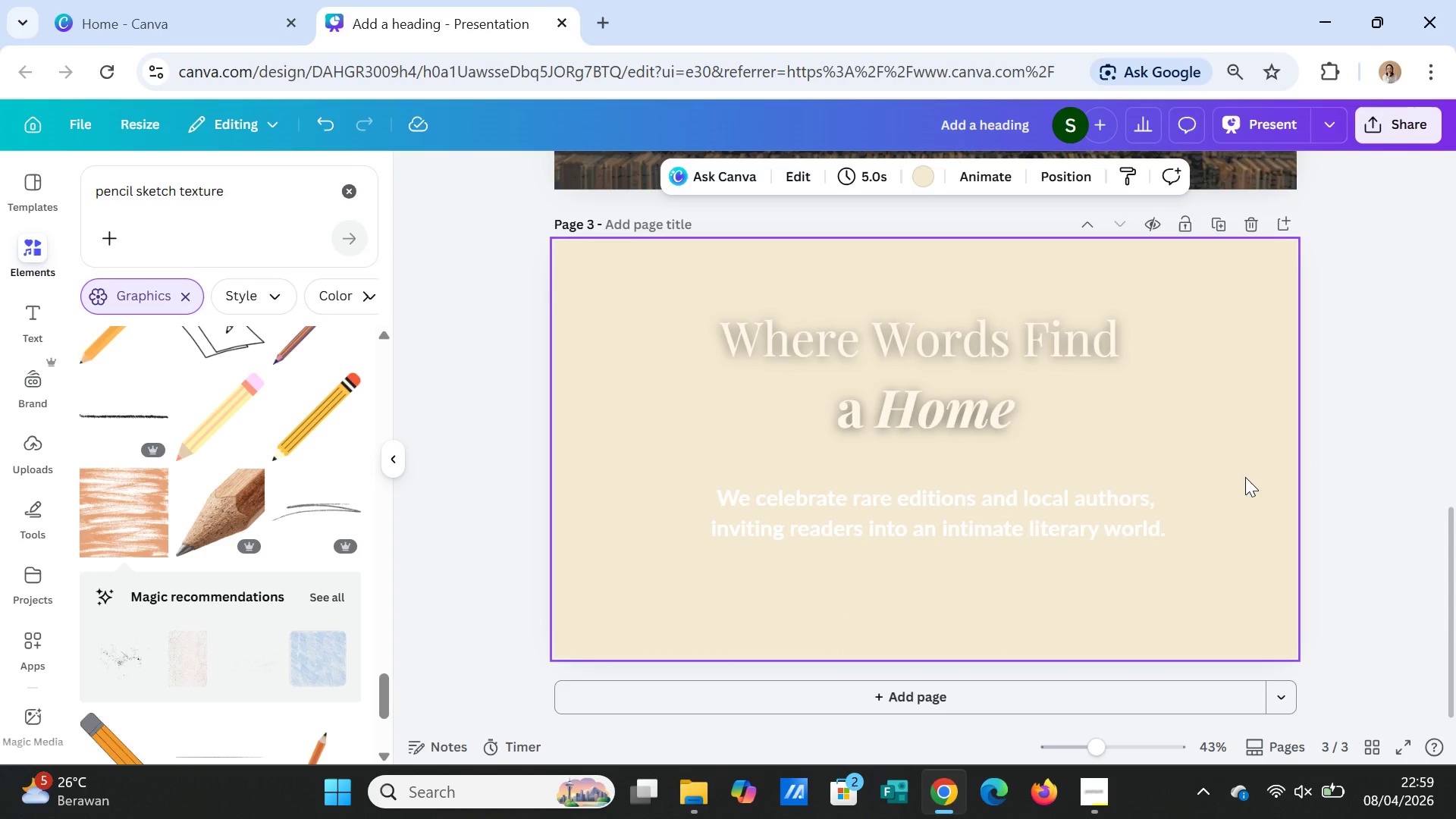 
left_click([1245, 477])
 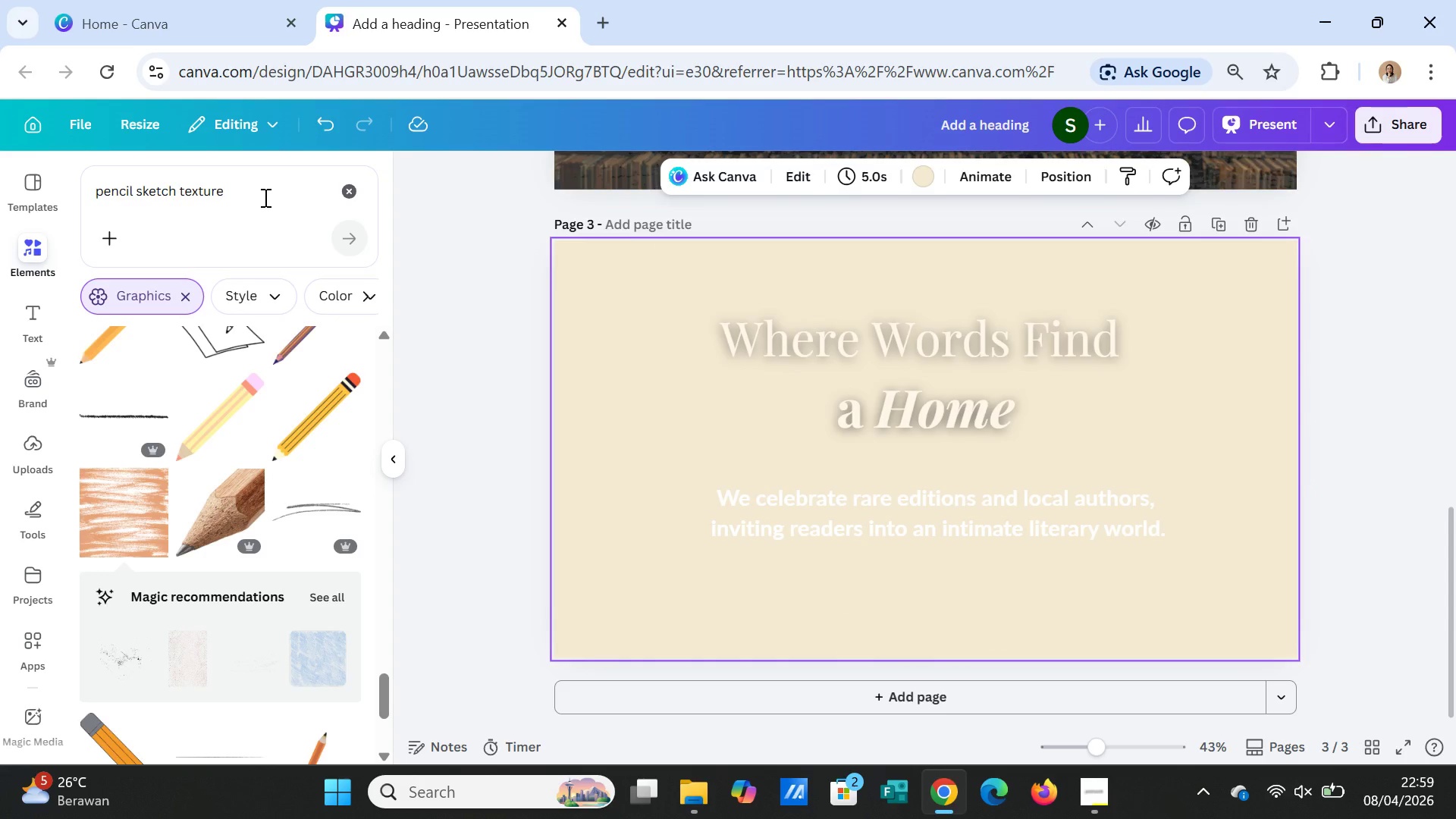 
wait(5.77)
 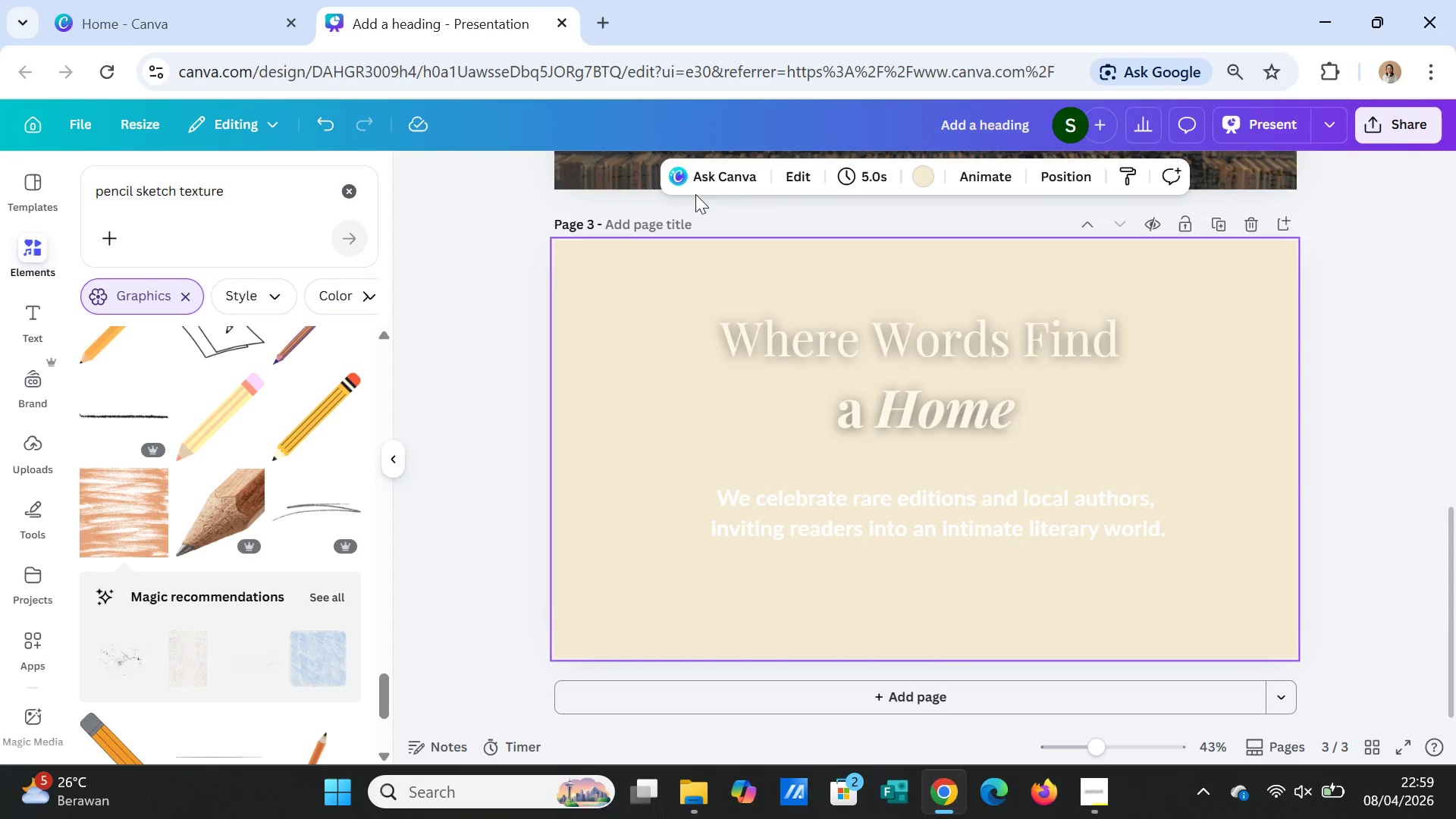 
left_click([330, 599])
 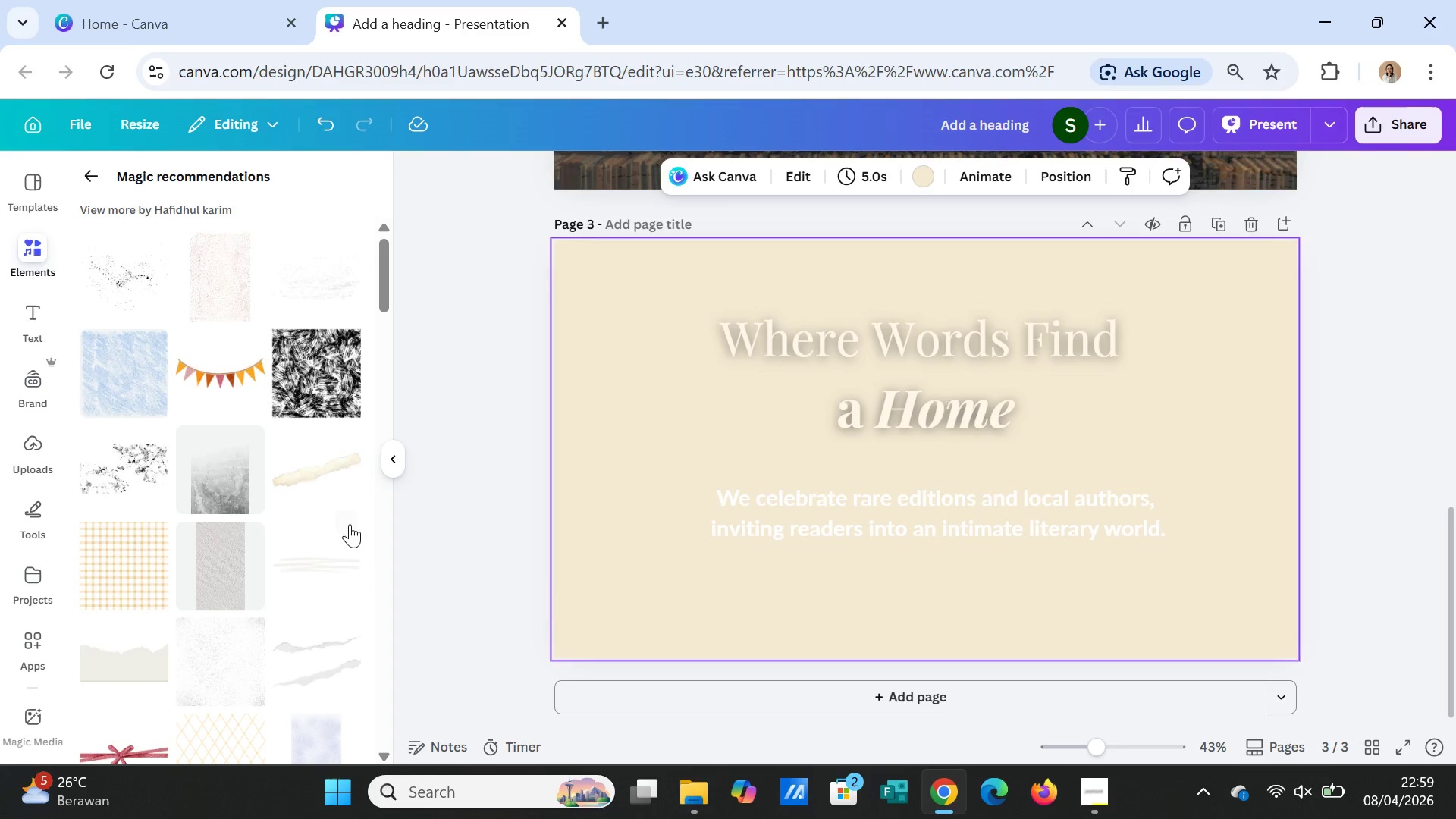 
left_click([213, 297])
 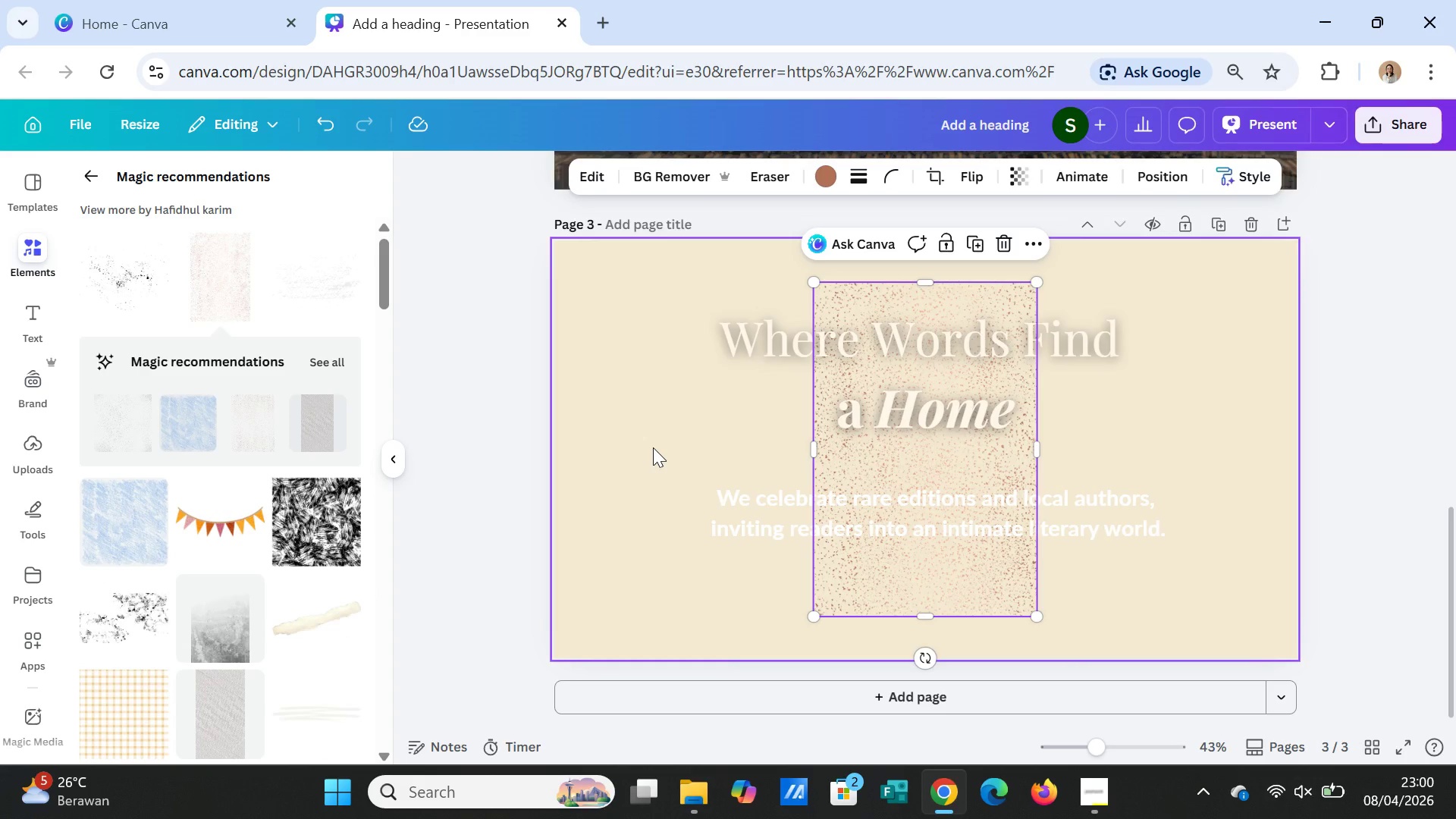 
key(Delete)
 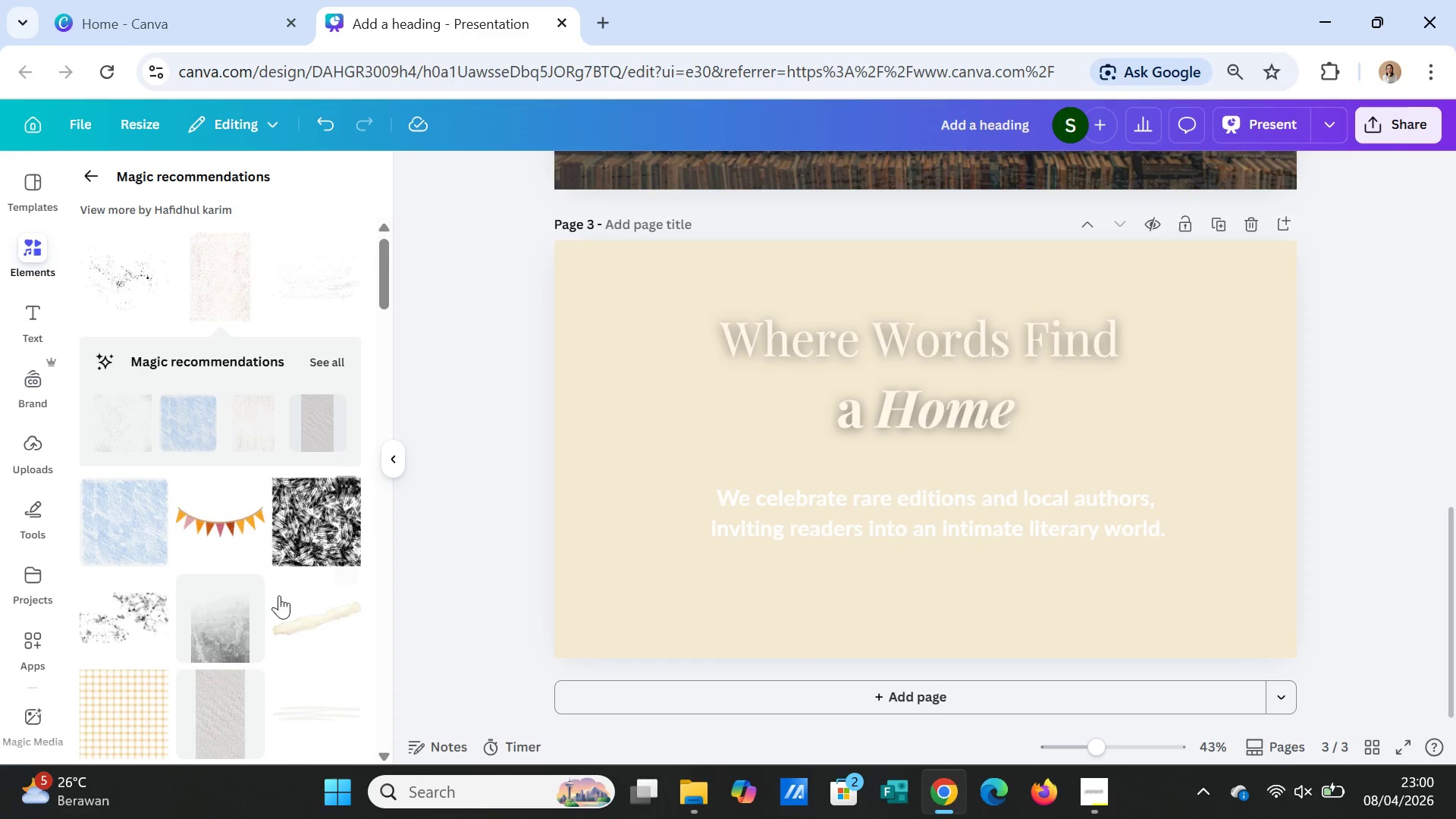 
scroll: coordinate [285, 625], scroll_direction: down, amount: 2.0
 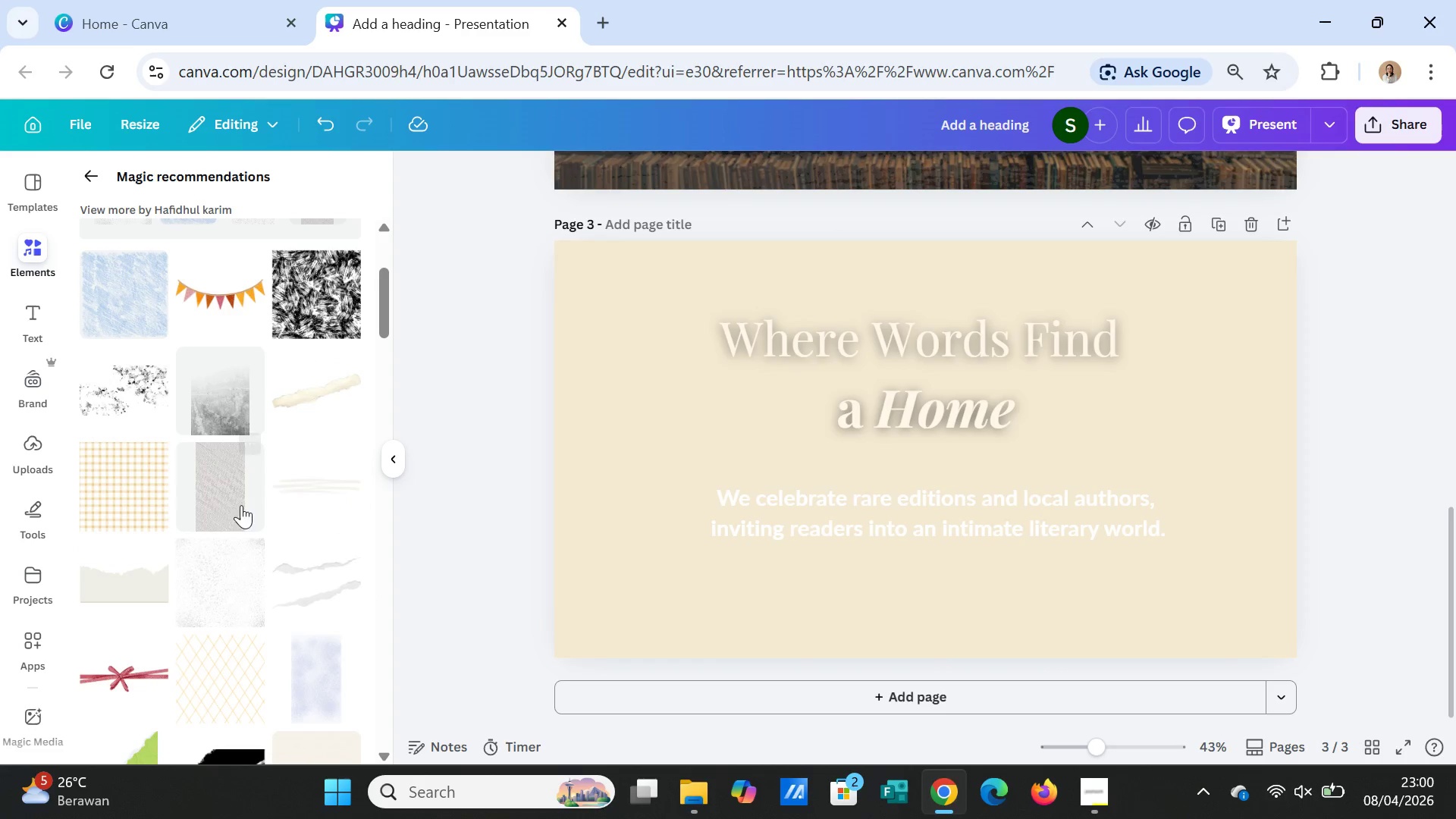 
left_click([236, 498])
 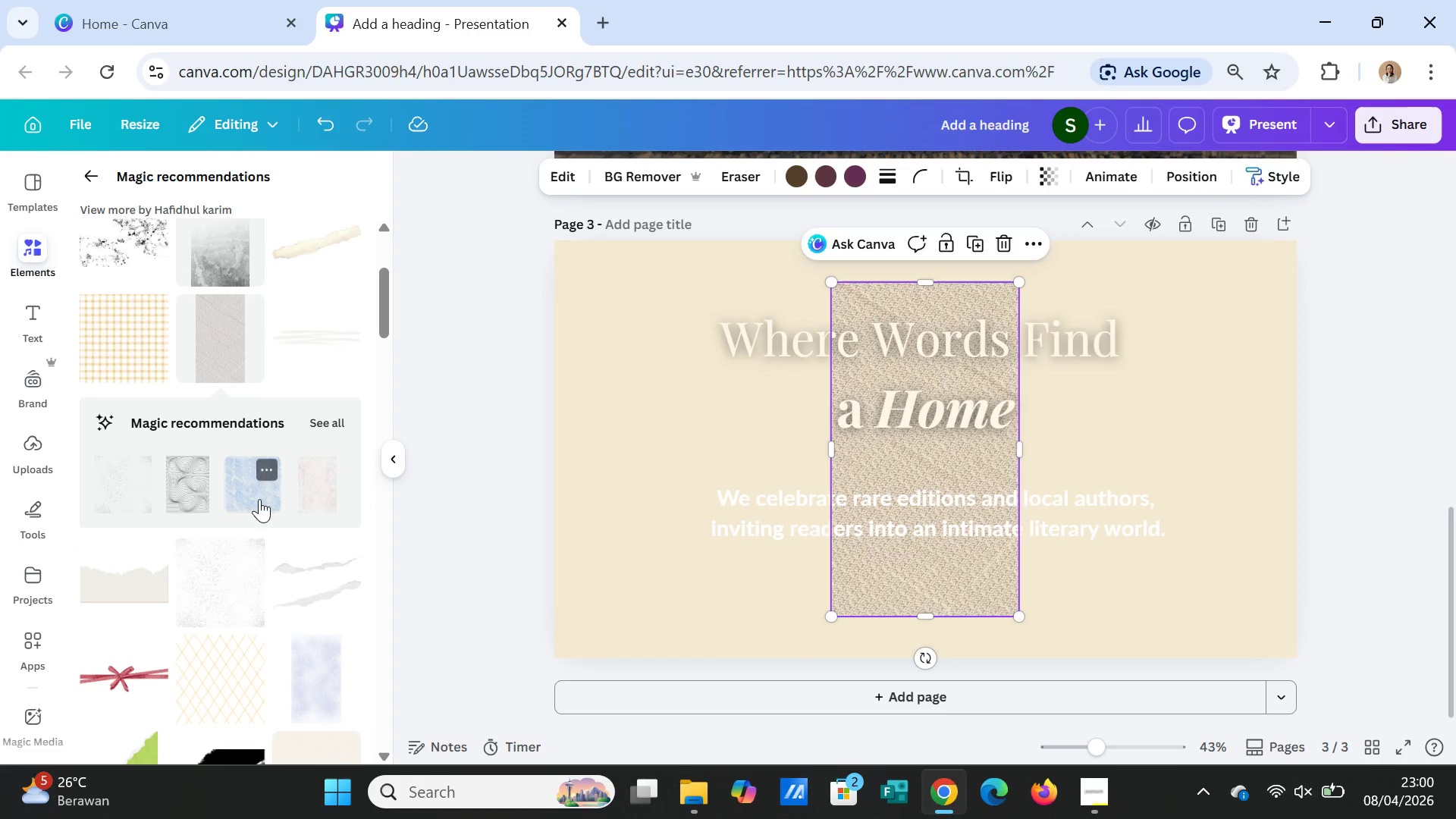 
key(Delete)
 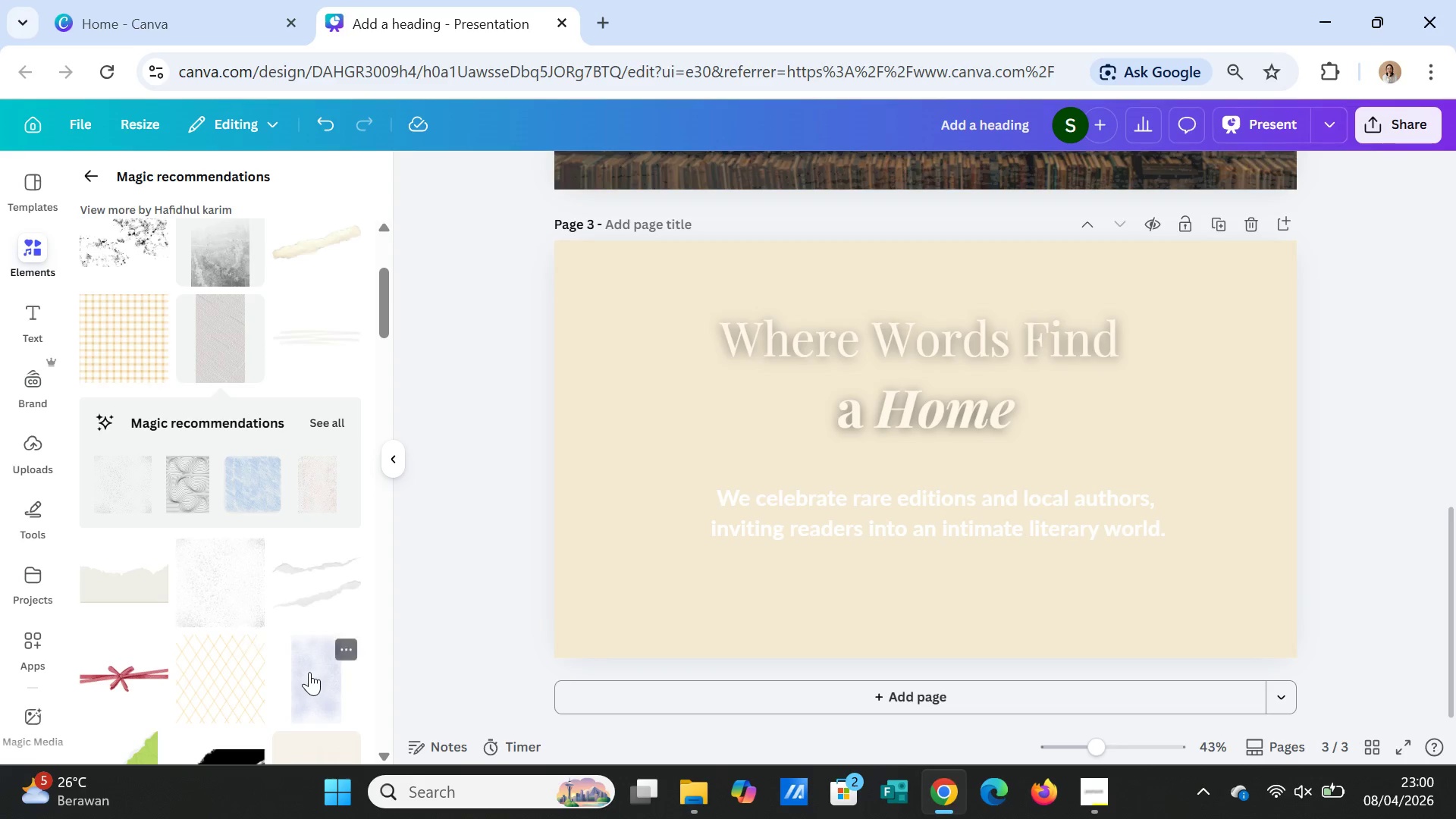 
left_click([311, 670])
 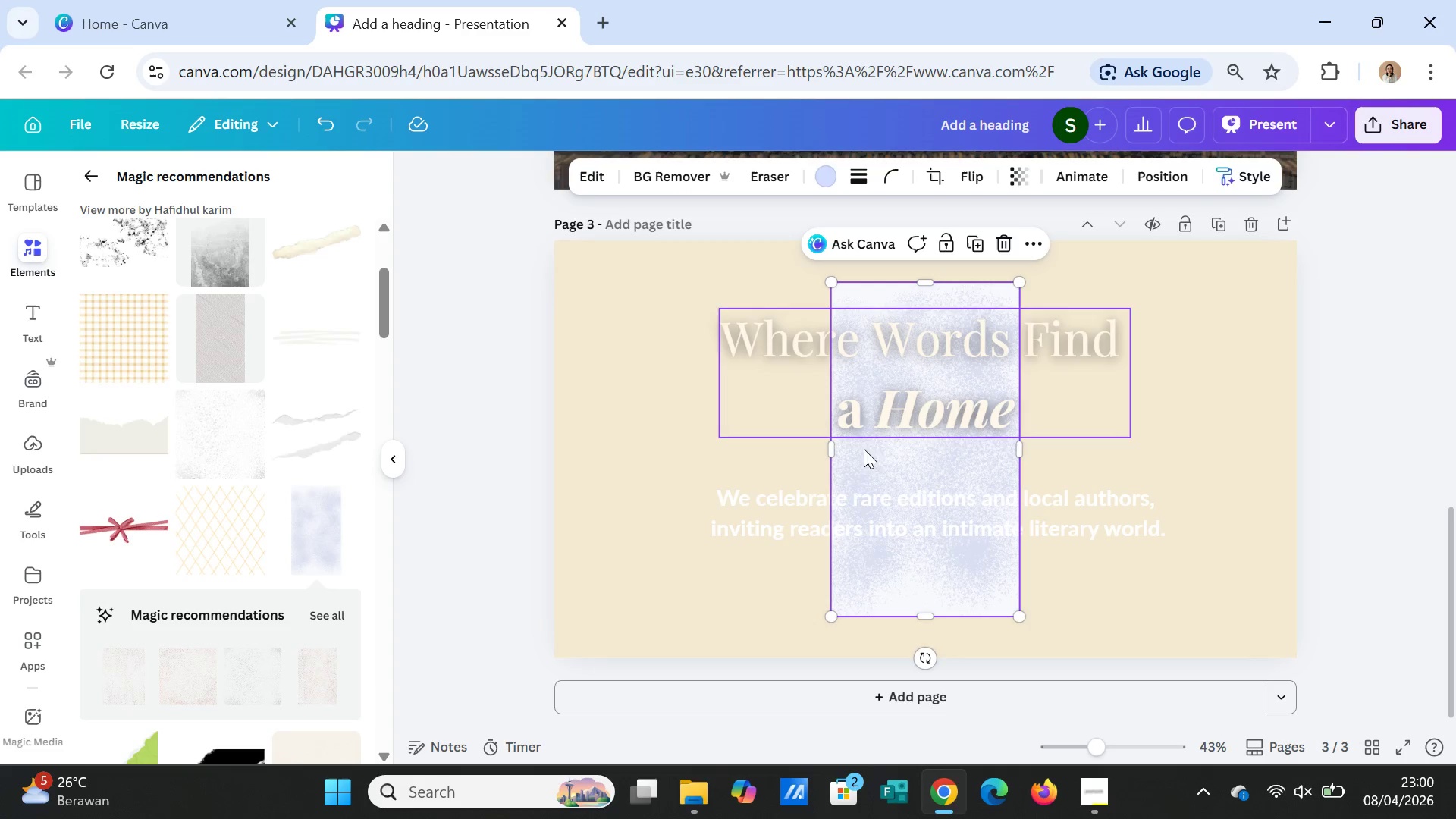 
left_click_drag(start_coordinate=[833, 451], to_coordinate=[642, 452])
 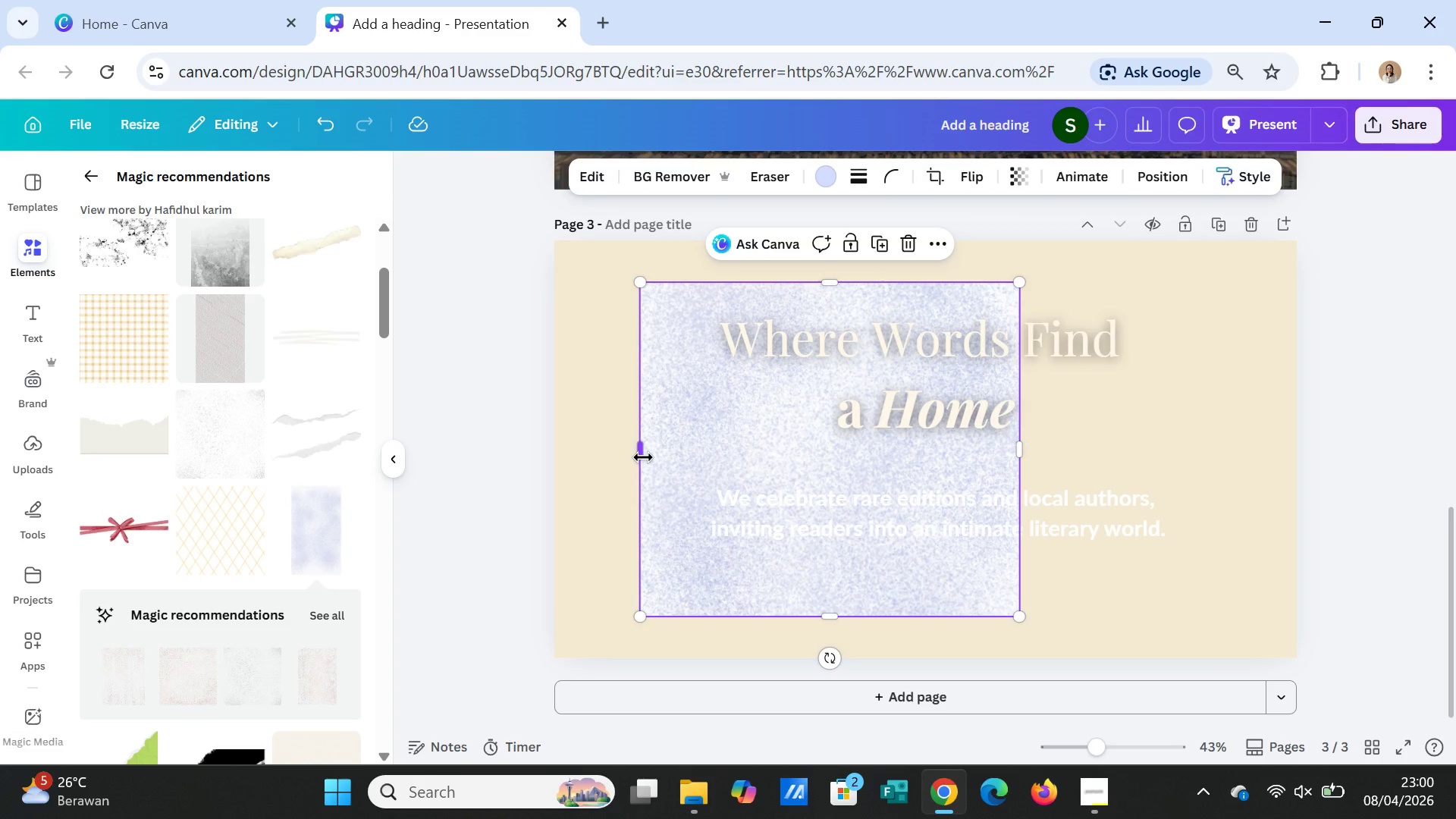 
key(Delete)
 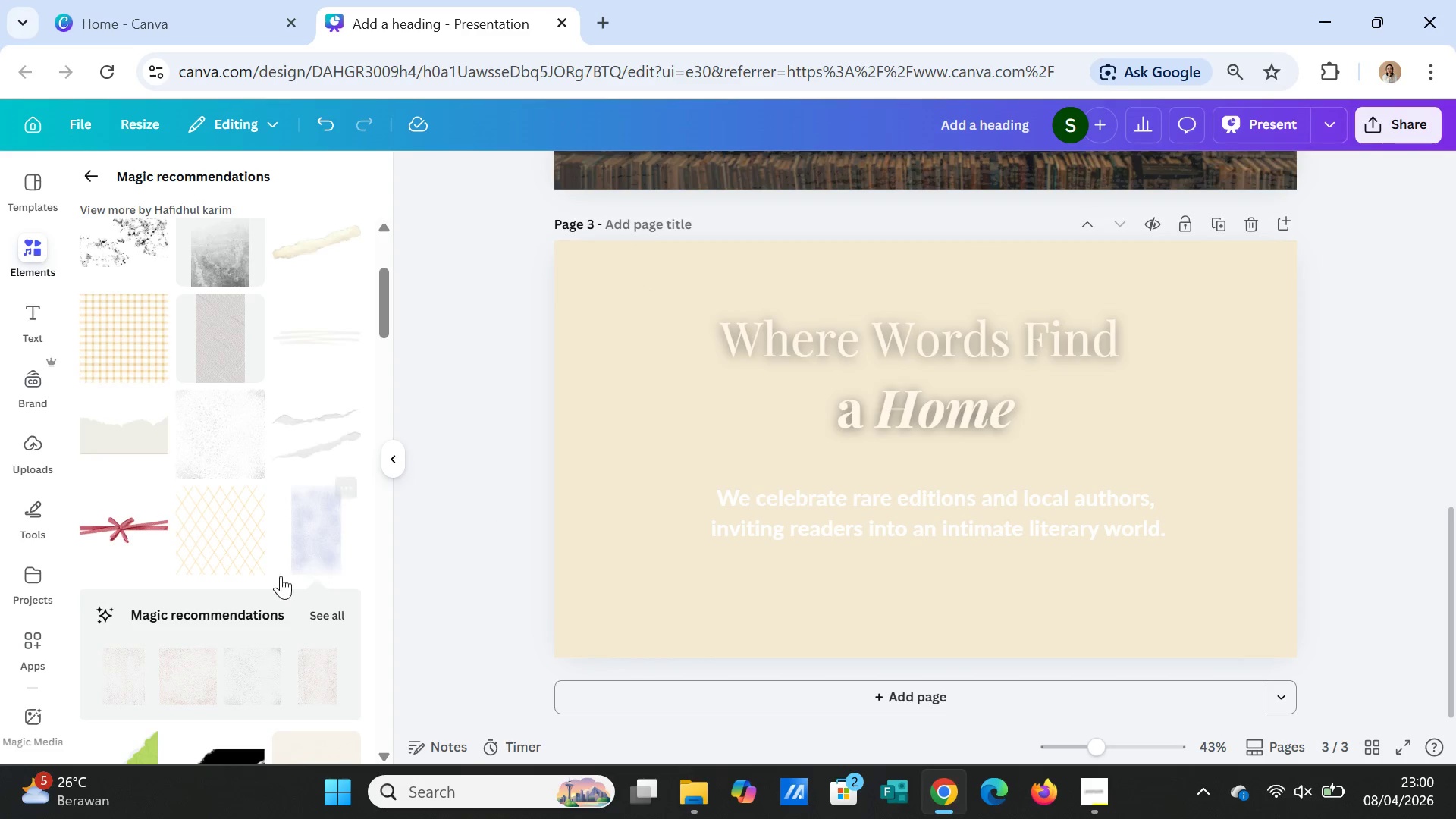 
scroll: coordinate [300, 657], scroll_direction: down, amount: 7.0
 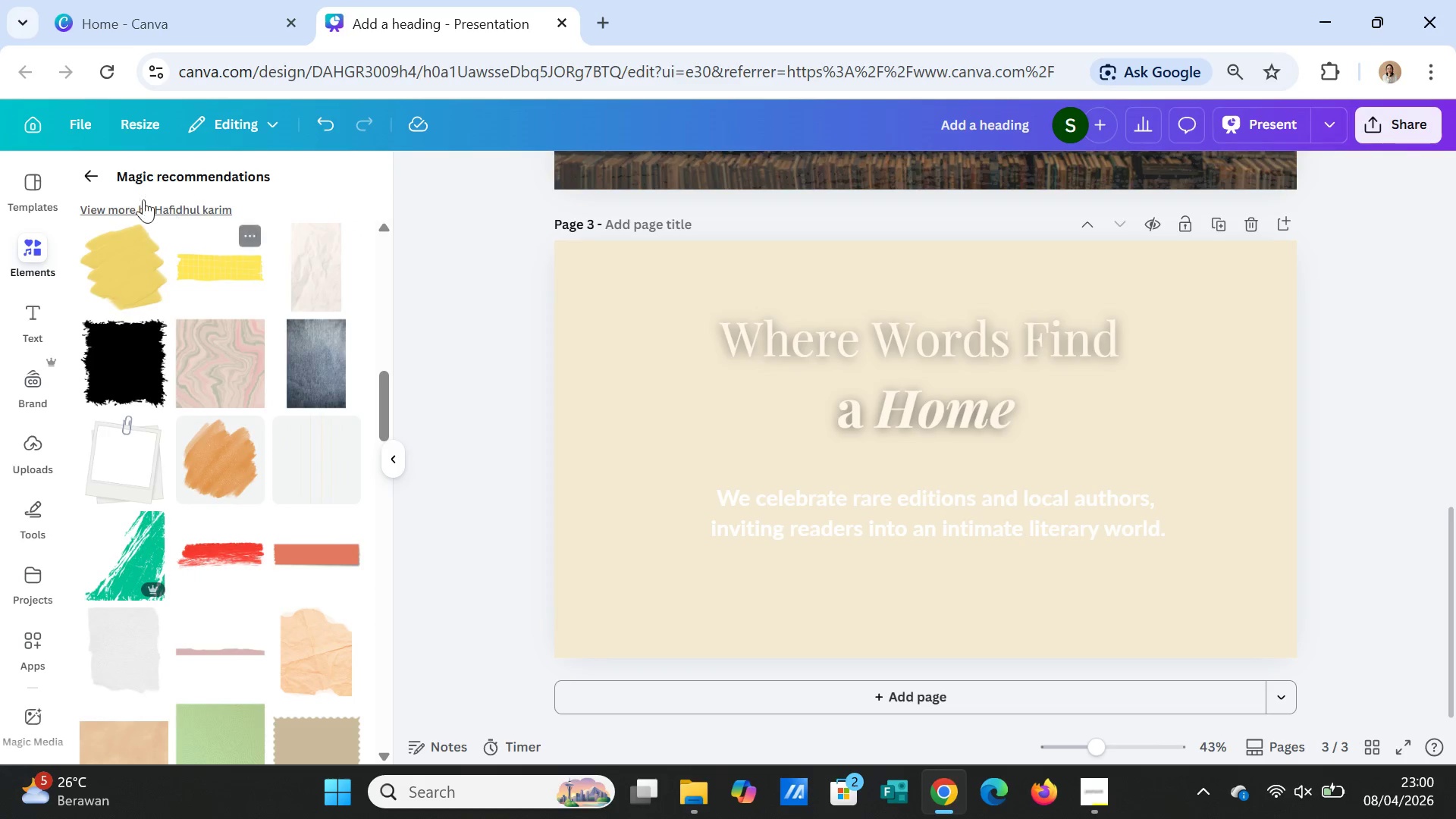 
left_click([97, 167])
 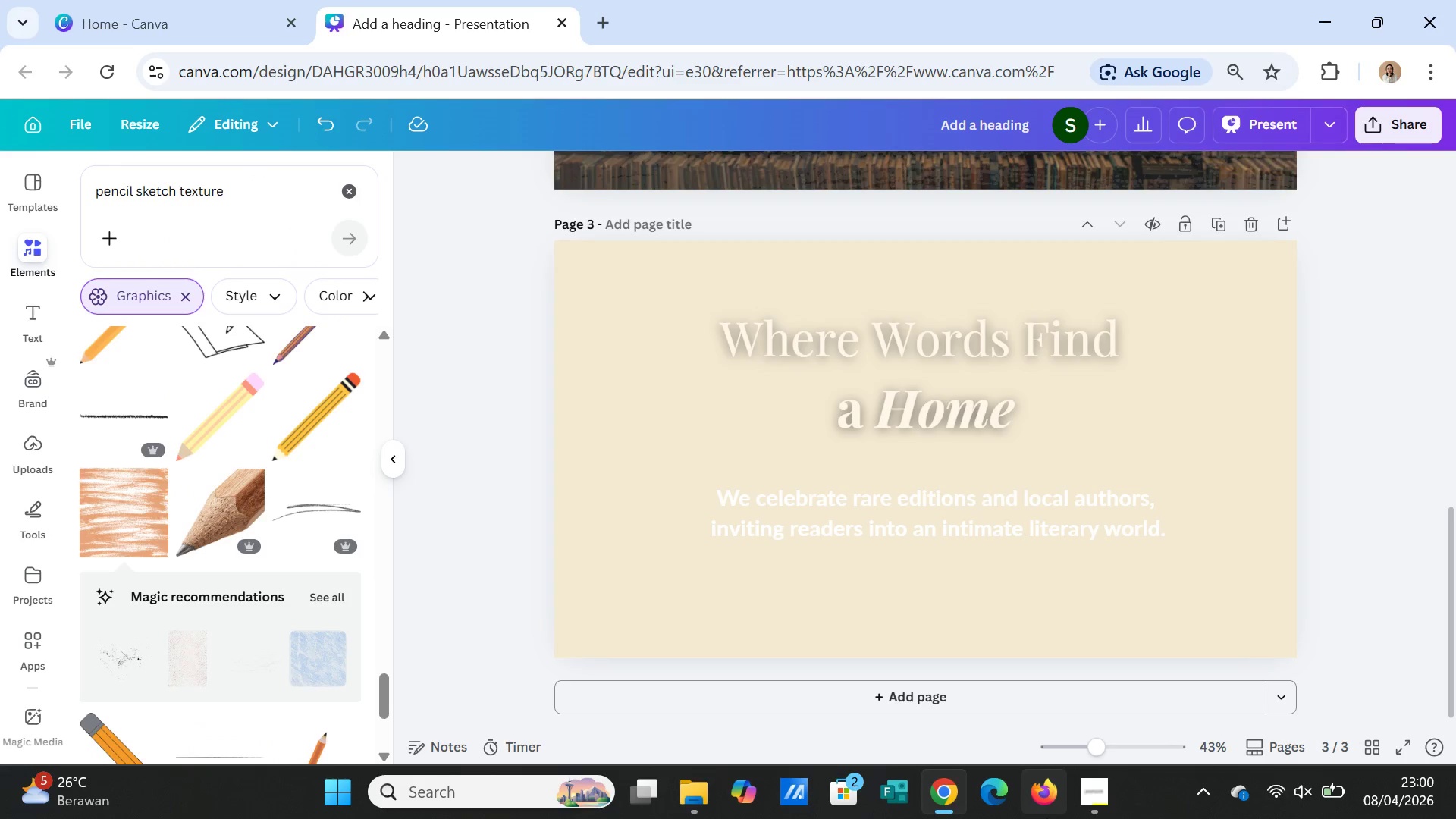 
left_click([1103, 795])